 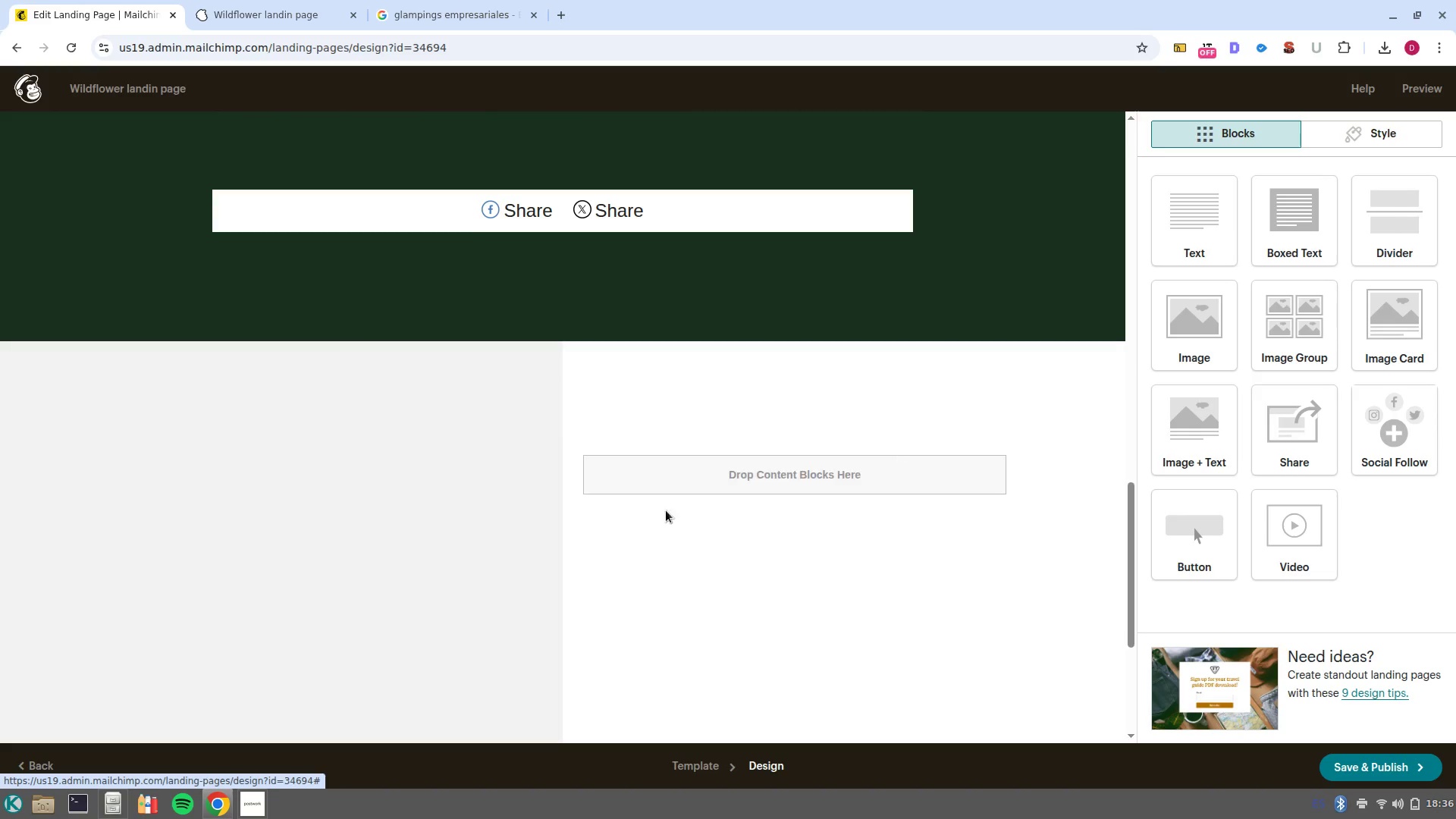 
scroll: coordinate [75, 463], scroll_direction: down, amount: 9.0
 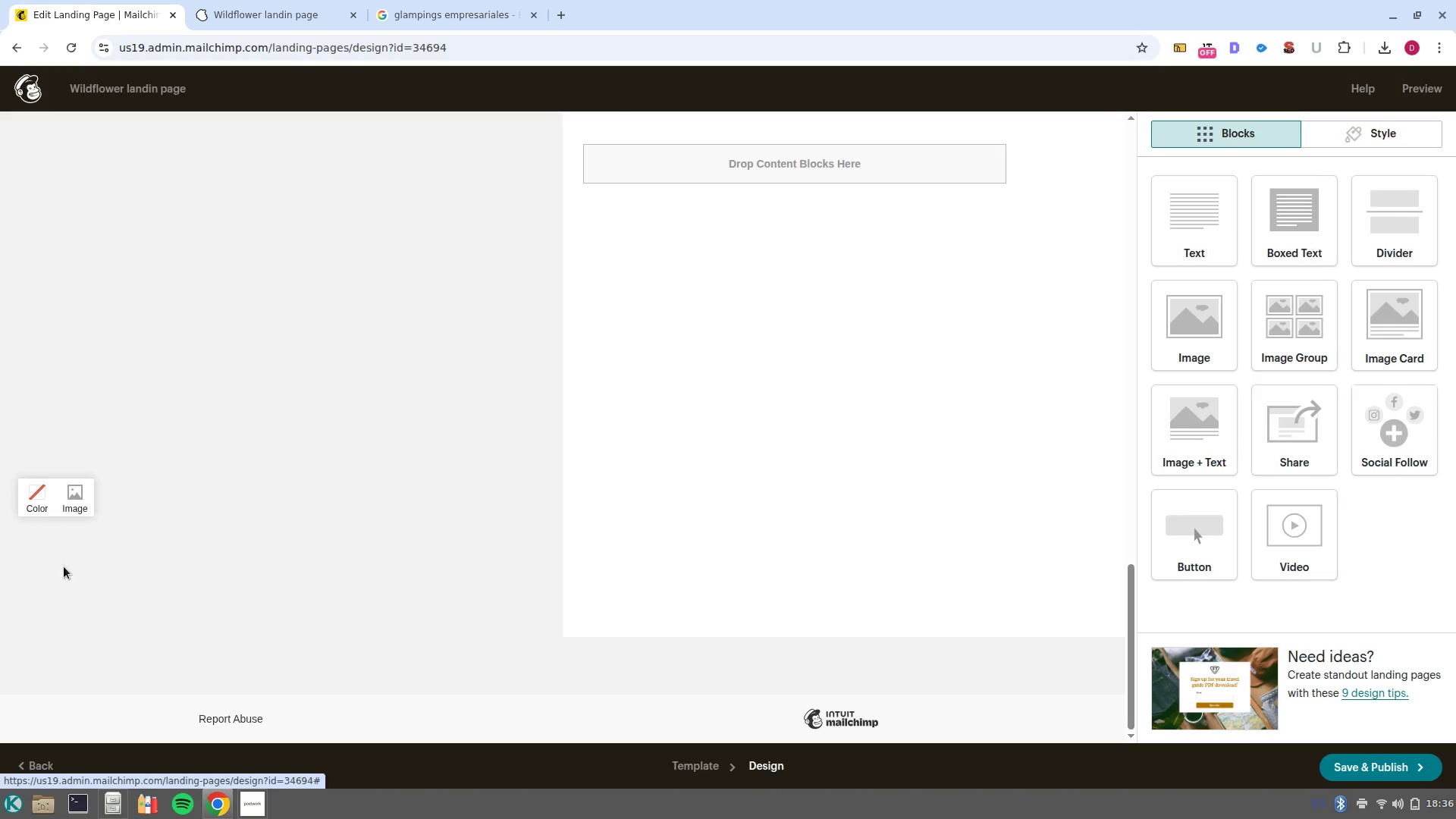 
left_click([151, 561])
 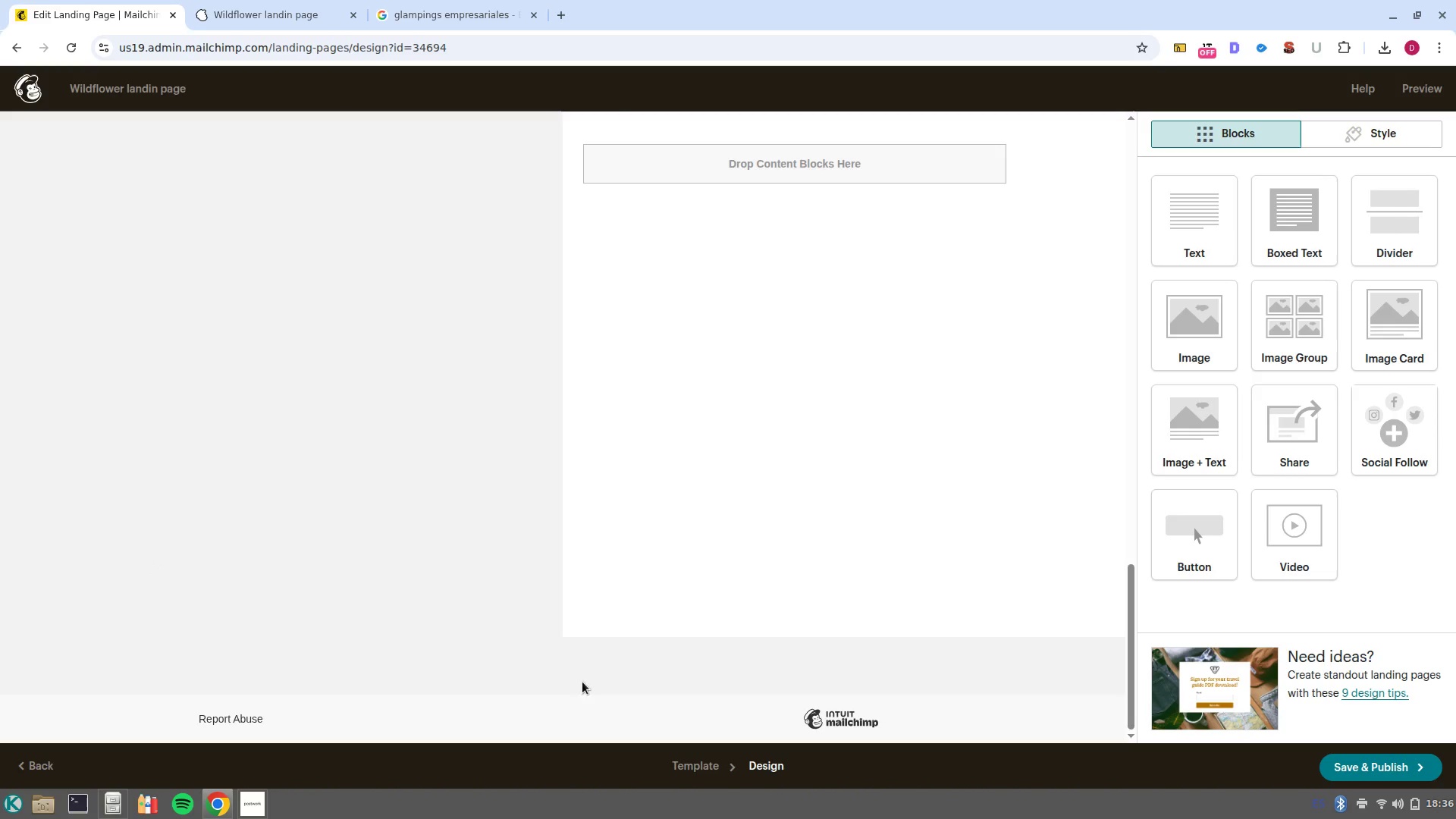 
scroll: coordinate [430, 664], scroll_direction: up, amount: 2.0
 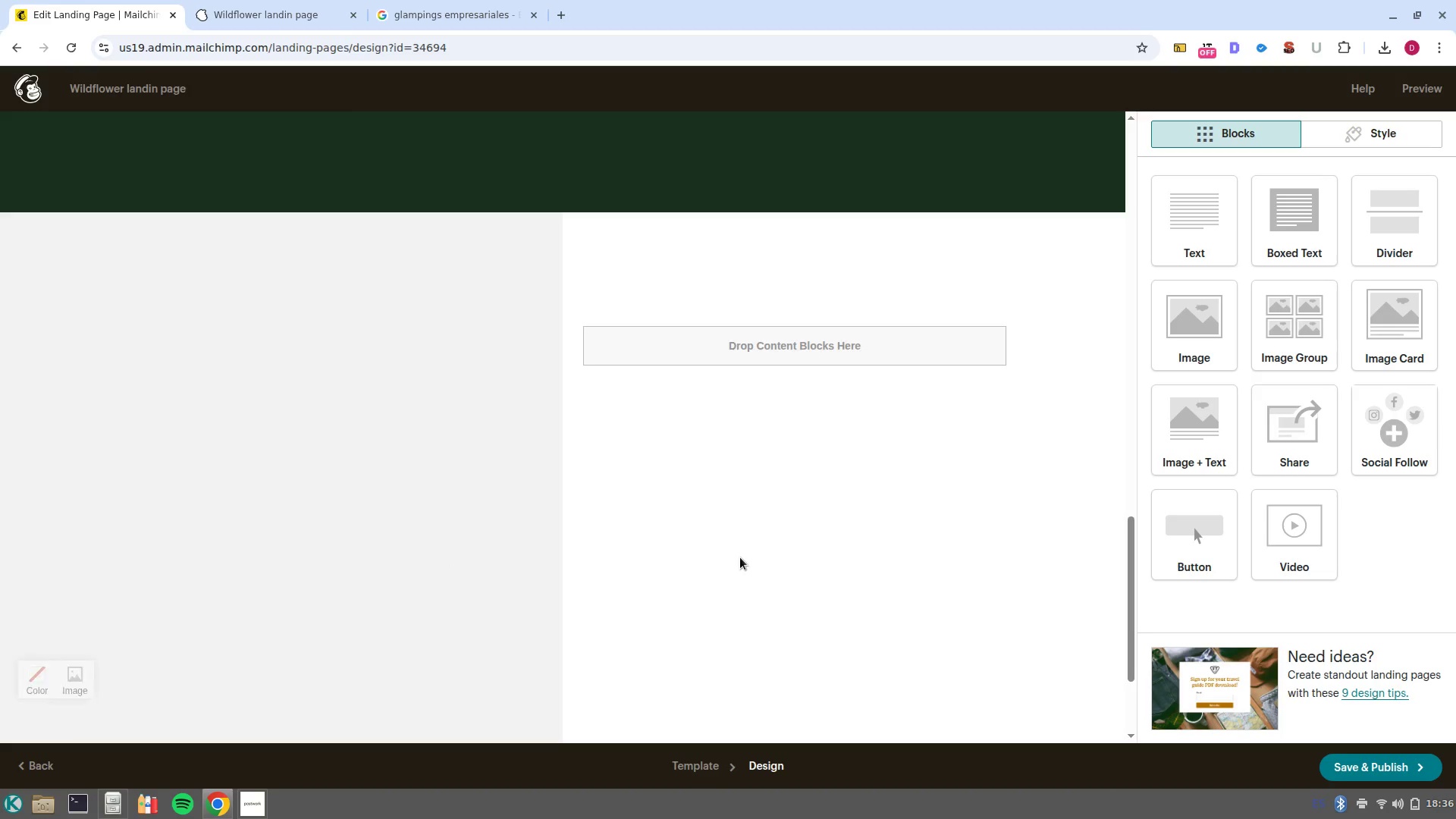 
left_click([767, 560])
 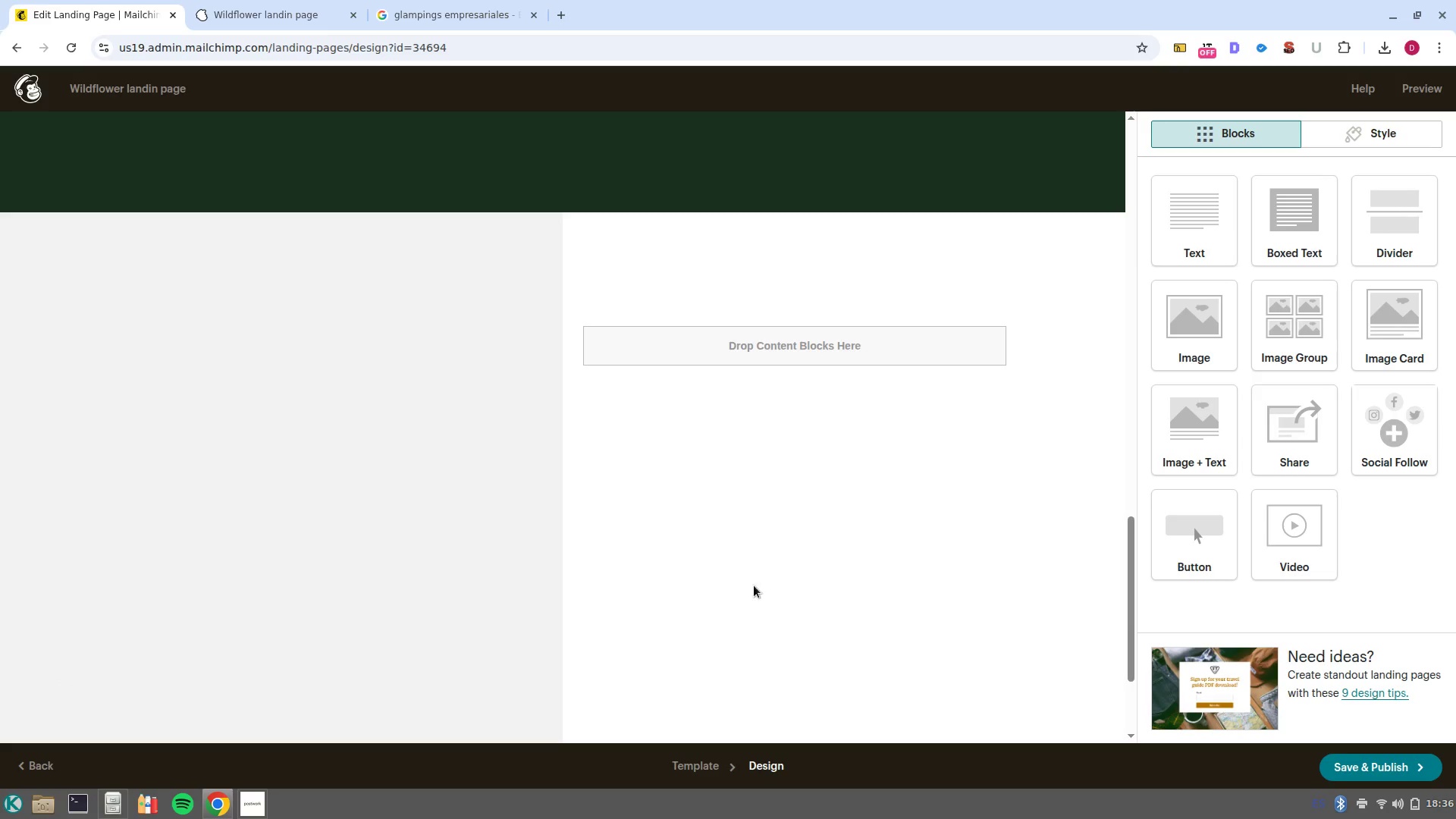 
scroll: coordinate [745, 605], scroll_direction: up, amount: 3.0
 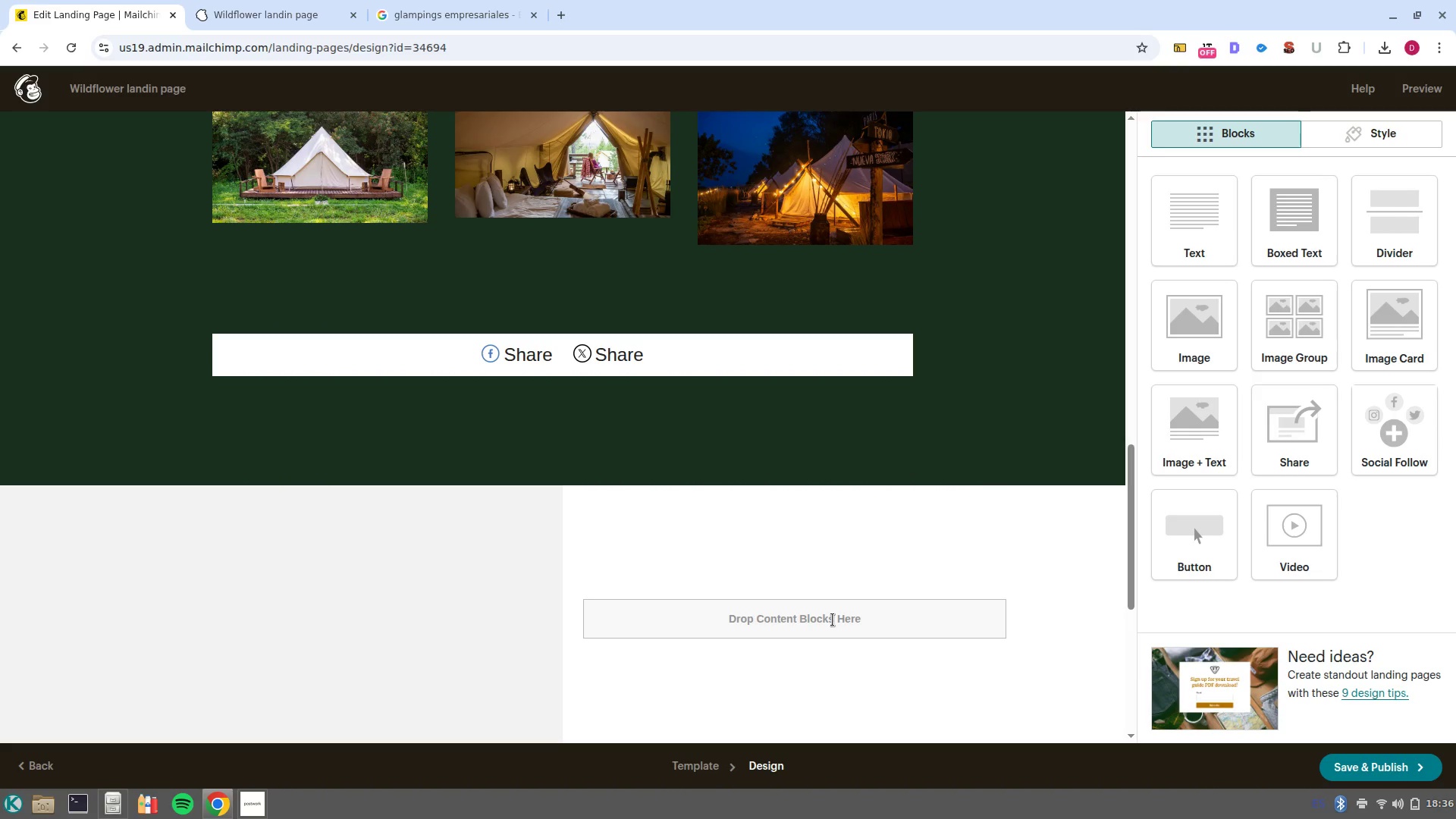 
left_click([833, 620])
 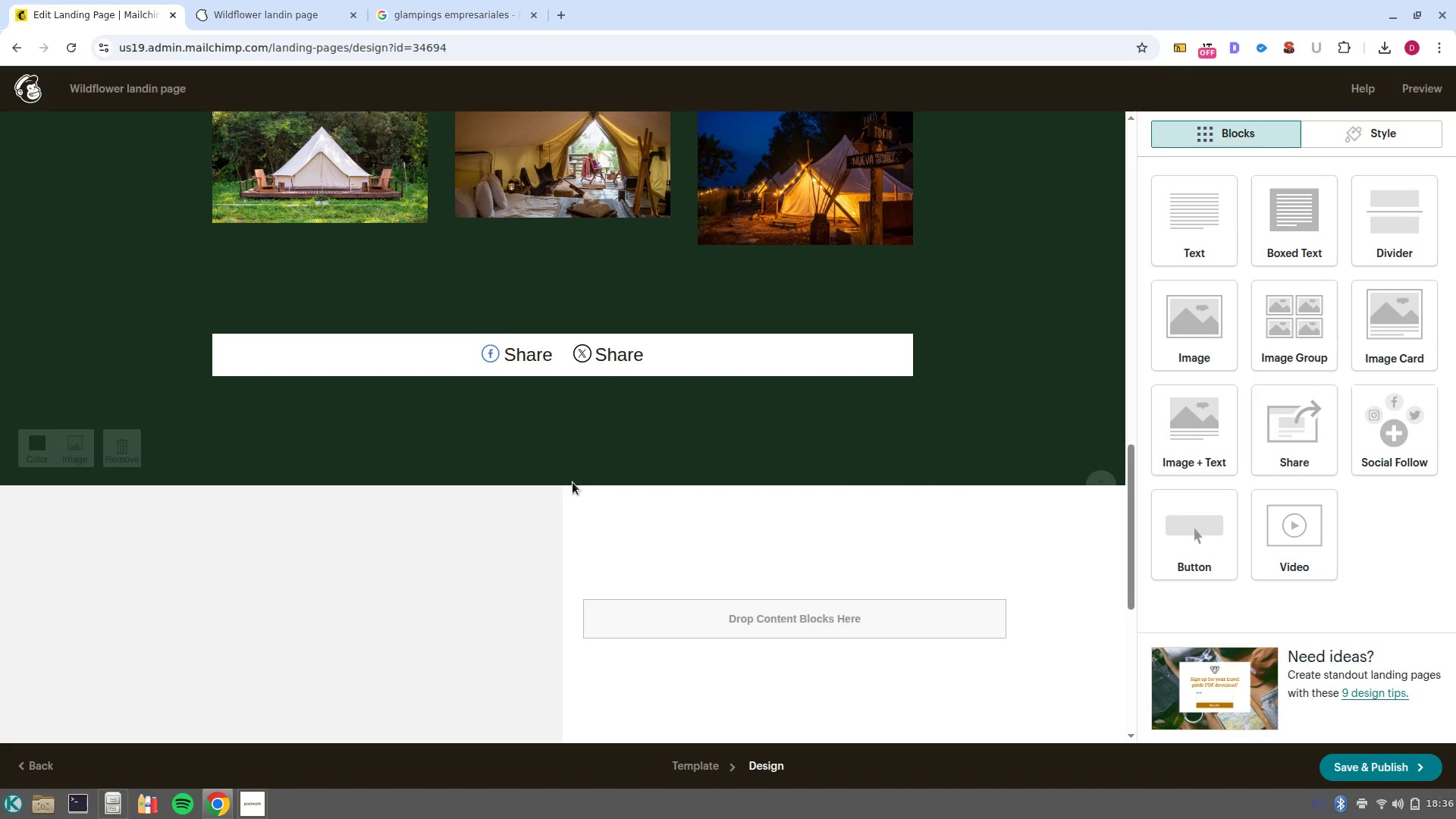 
scroll: coordinate [570, 490], scroll_direction: up, amount: 4.0
 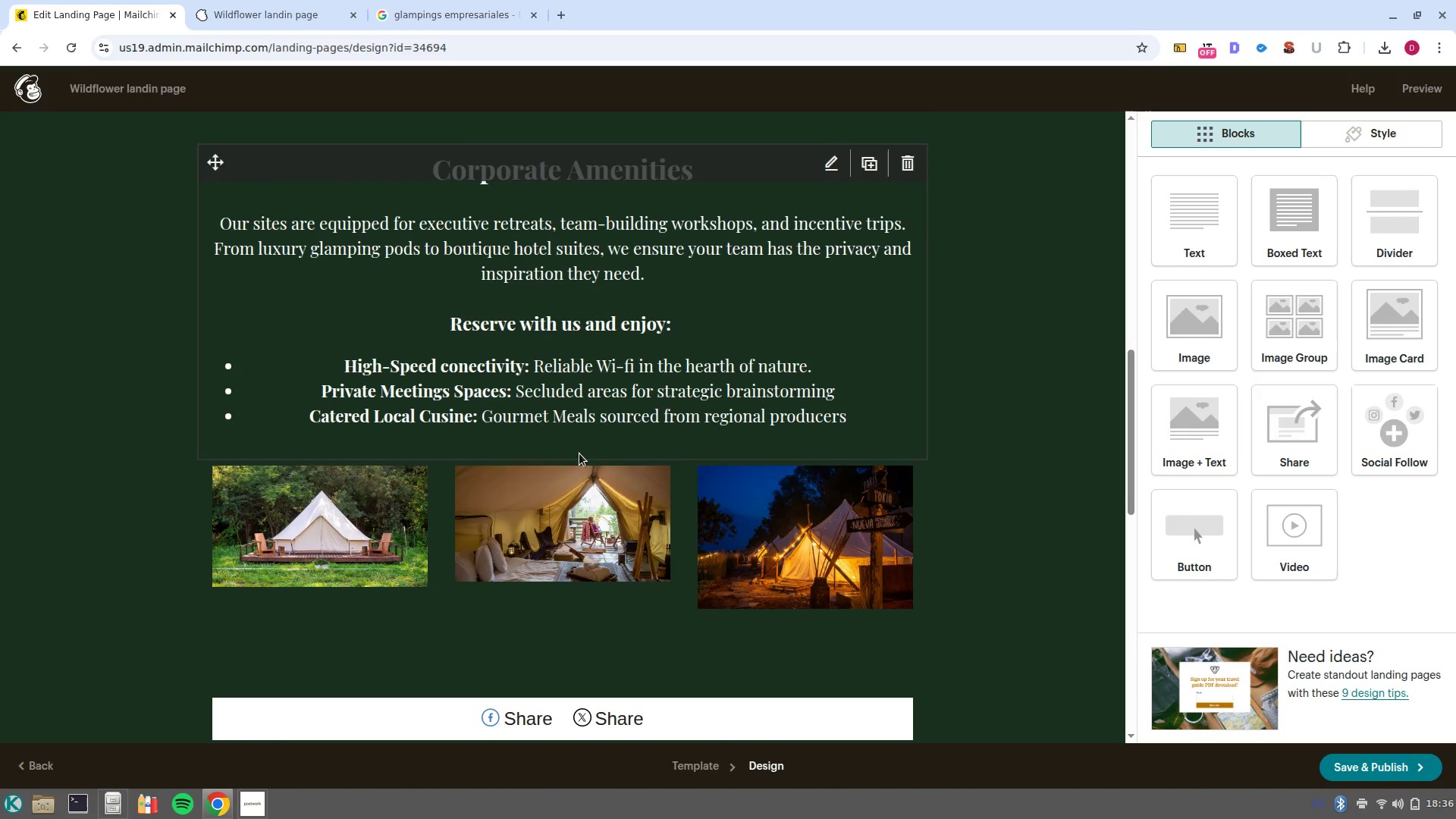 
scroll: coordinate [394, 547], scroll_direction: down, amount: 21.0
 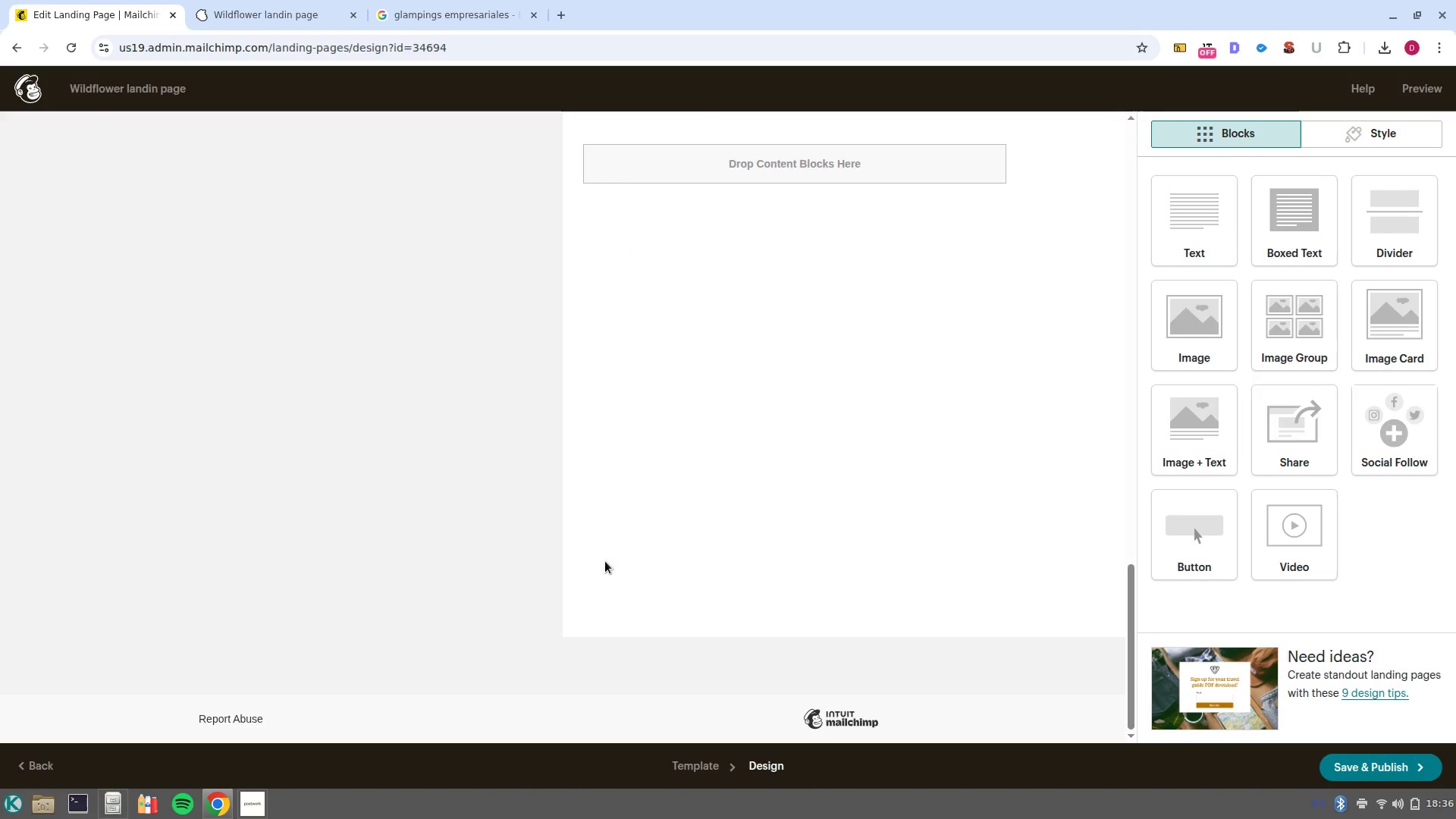 
scroll: coordinate [594, 582], scroll_direction: up, amount: 4.0
 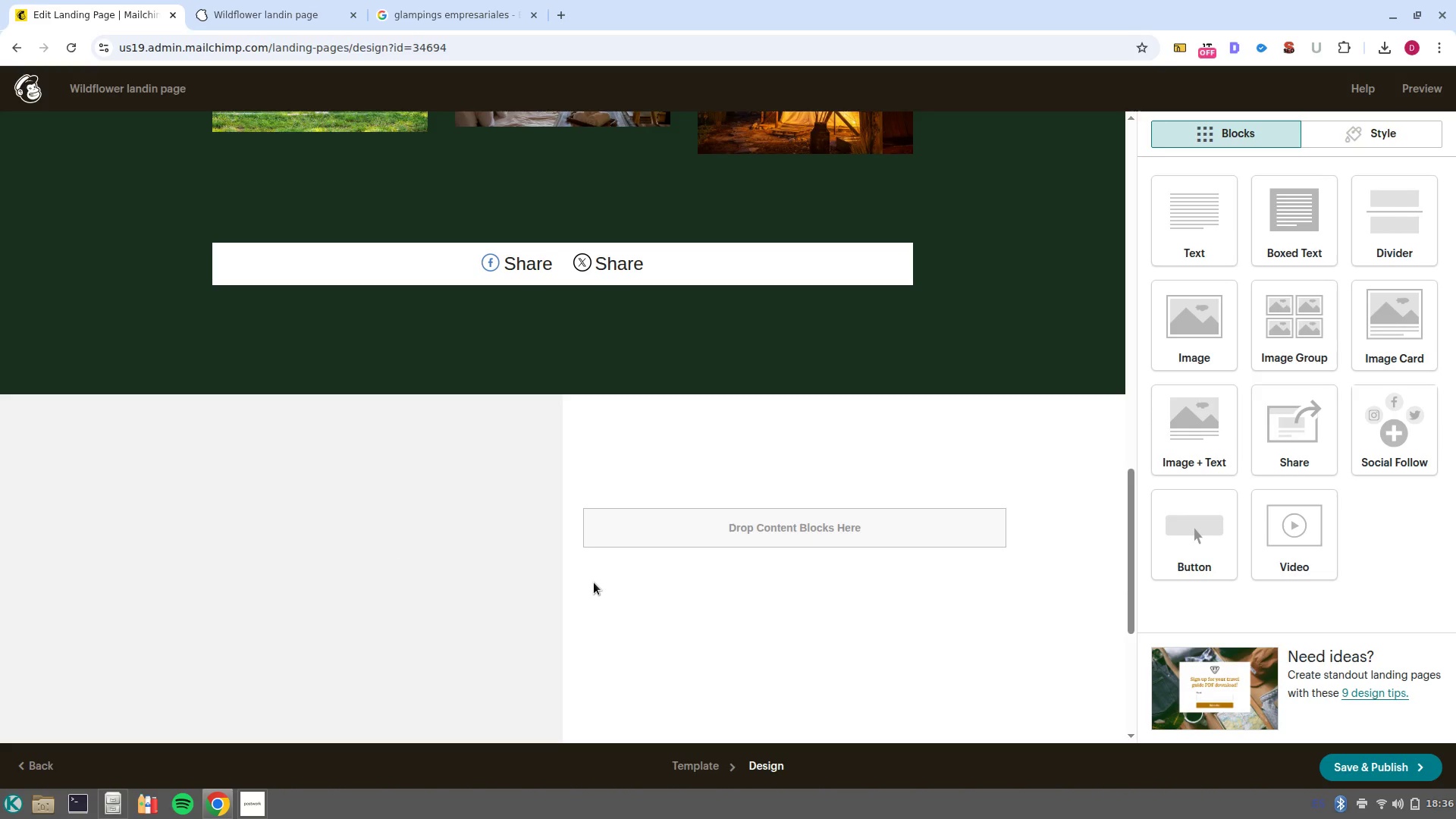 
scroll: coordinate [594, 582], scroll_direction: down, amount: 2.0
 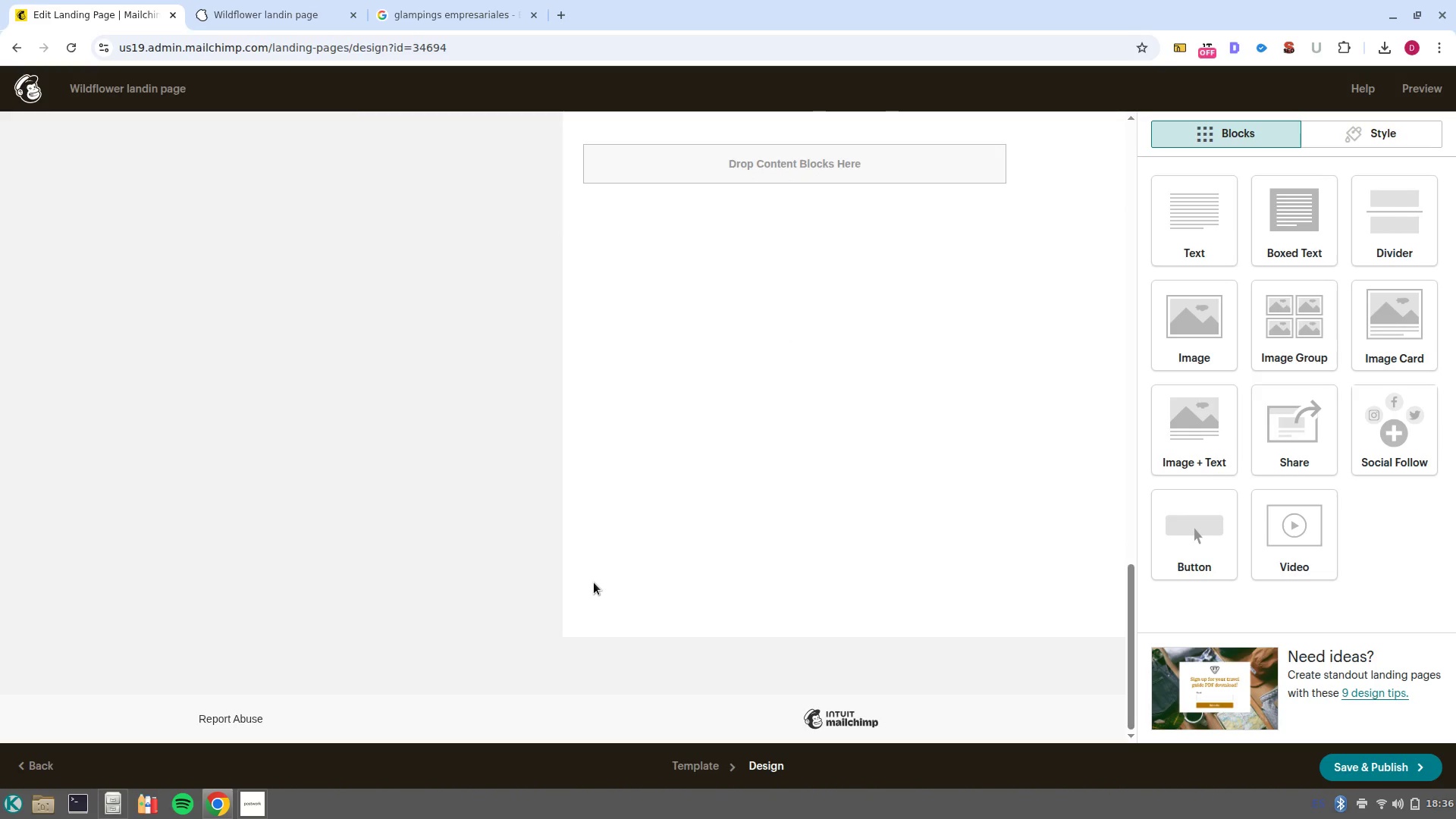 
scroll: coordinate [594, 582], scroll_direction: up, amount: 22.0
 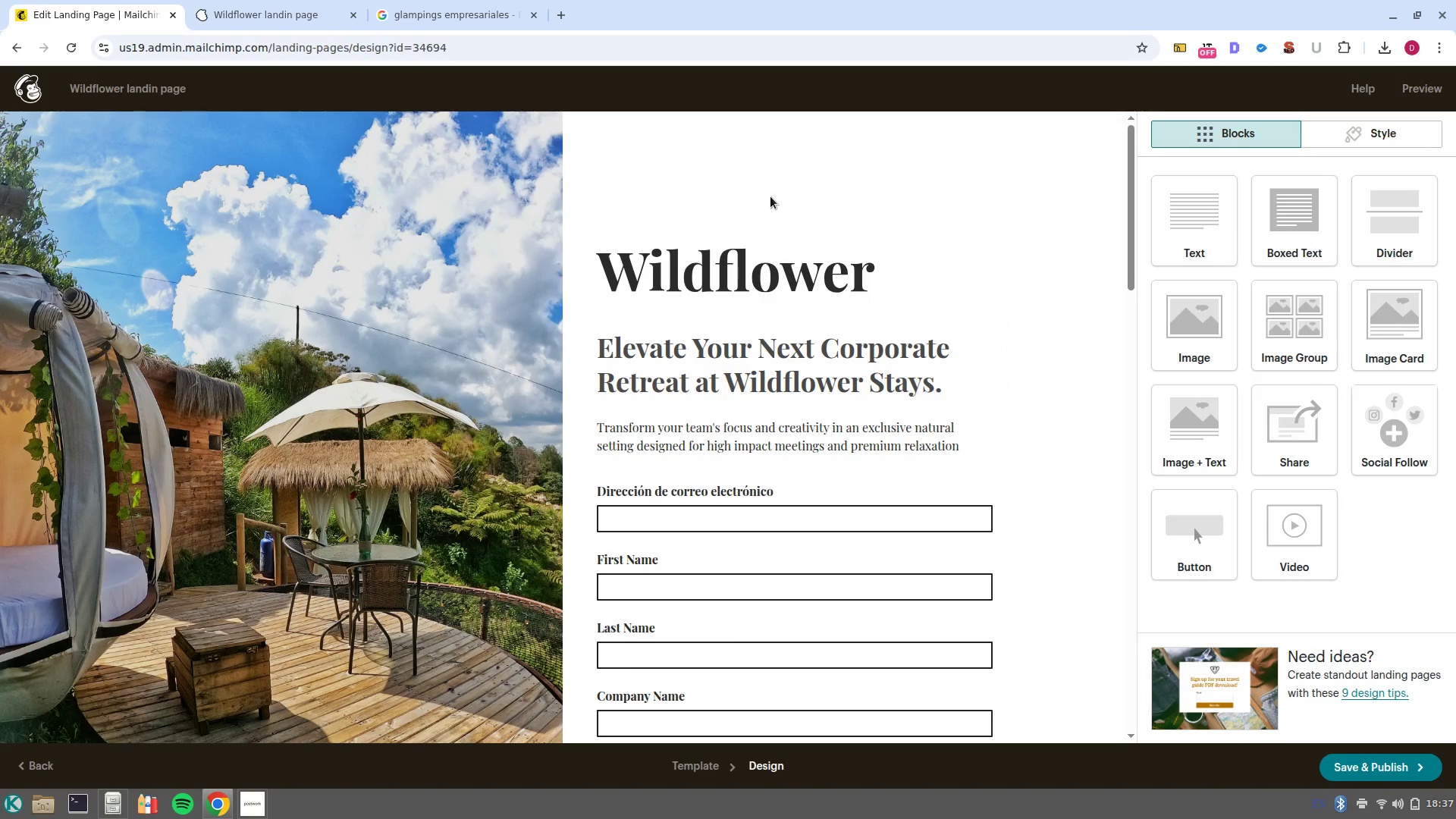 
scroll: coordinate [352, 579], scroll_direction: down, amount: 18.0
 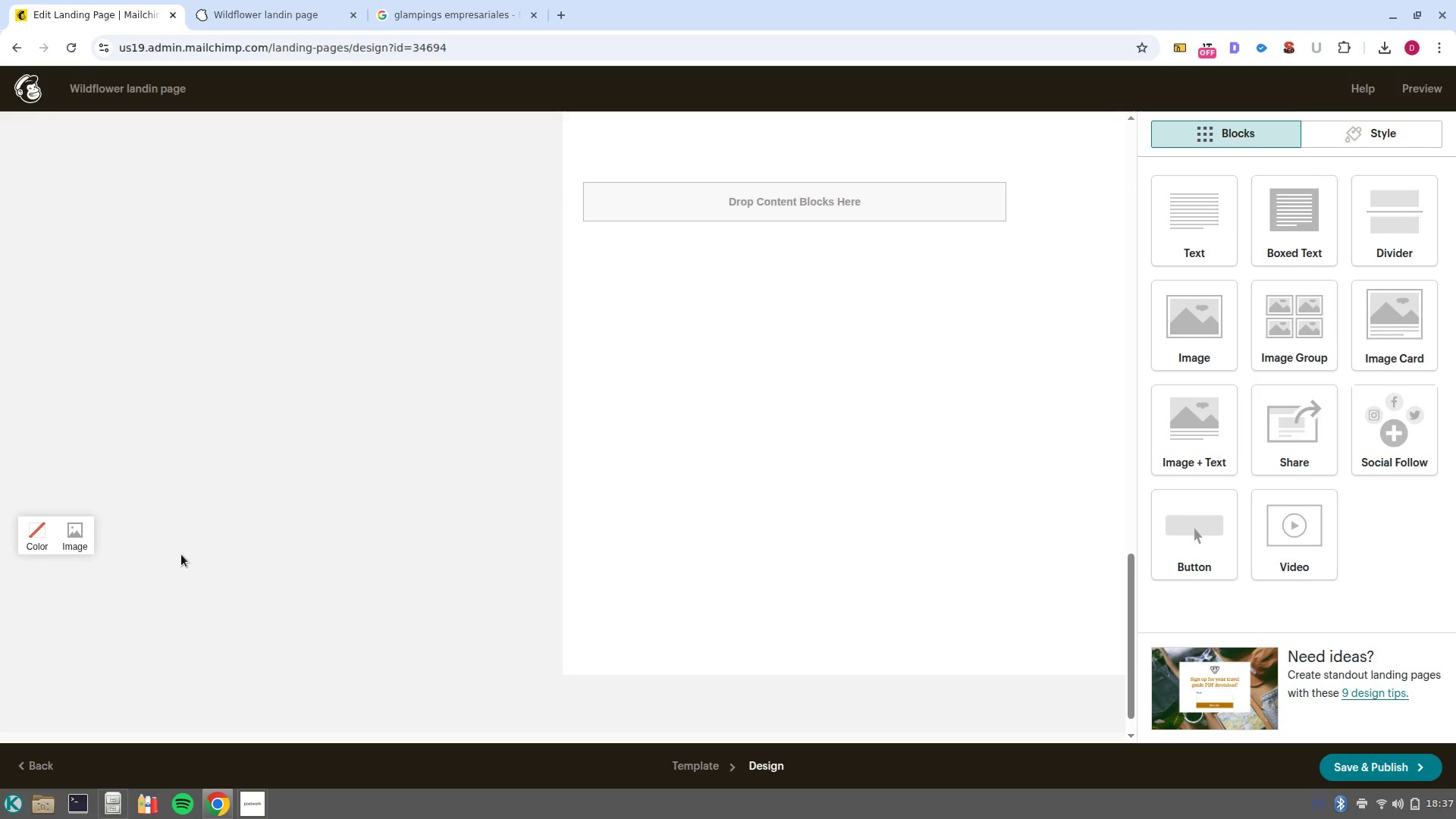 
left_click([181, 554])
 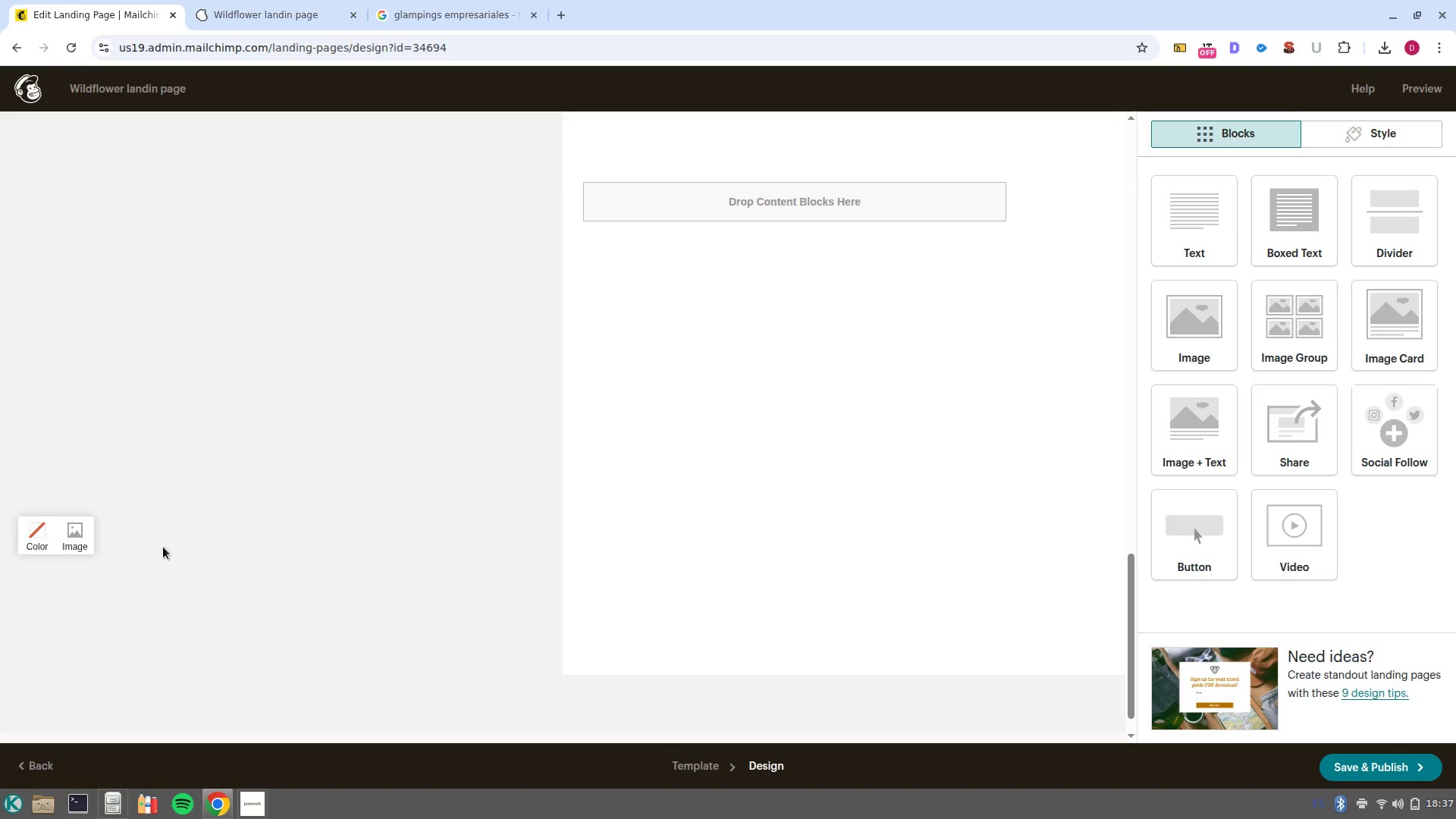 
left_click([657, 547])
 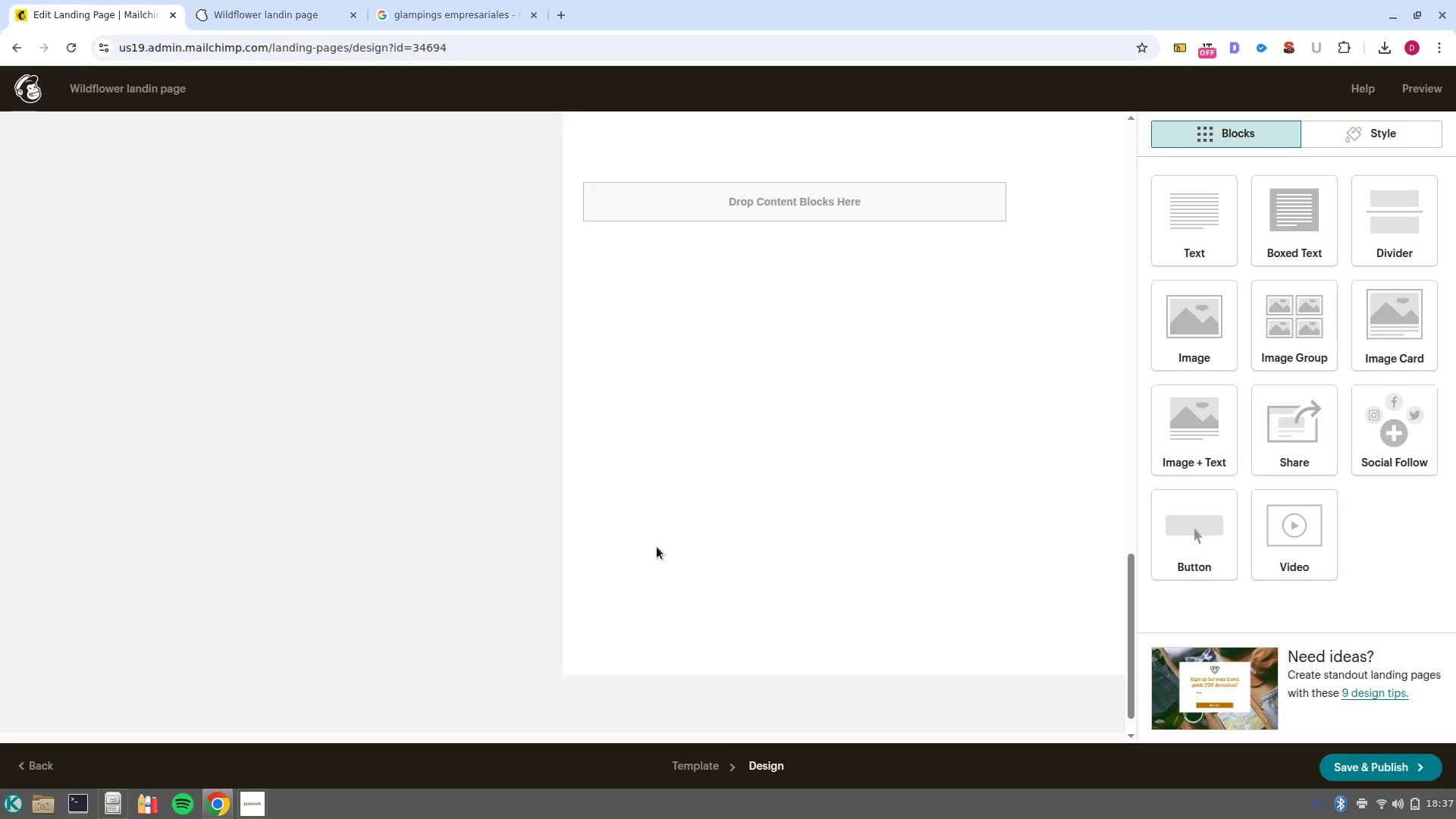 
scroll: coordinate [657, 547], scroll_direction: down, amount: 10.0
 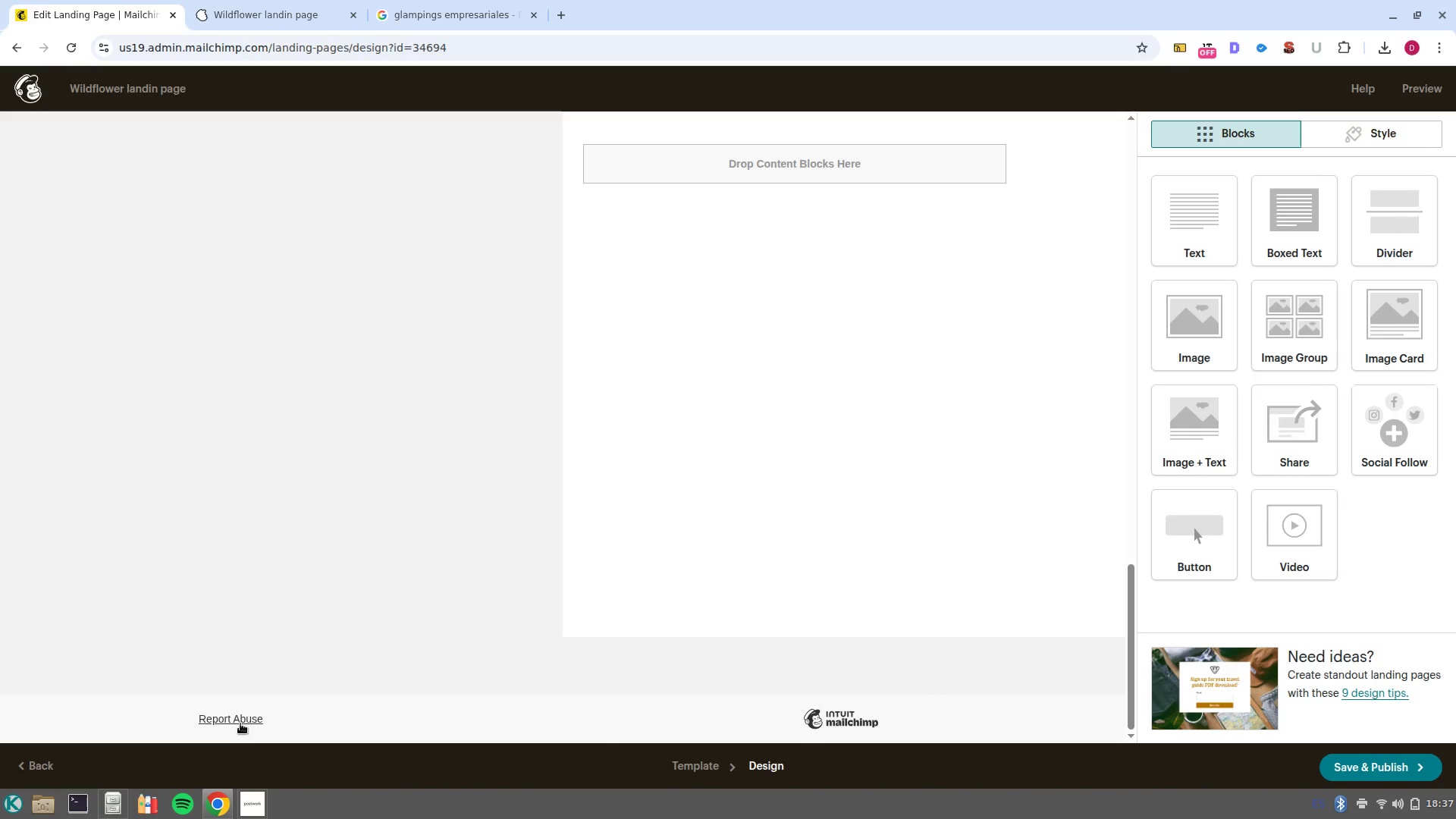 
left_click([817, 713])
 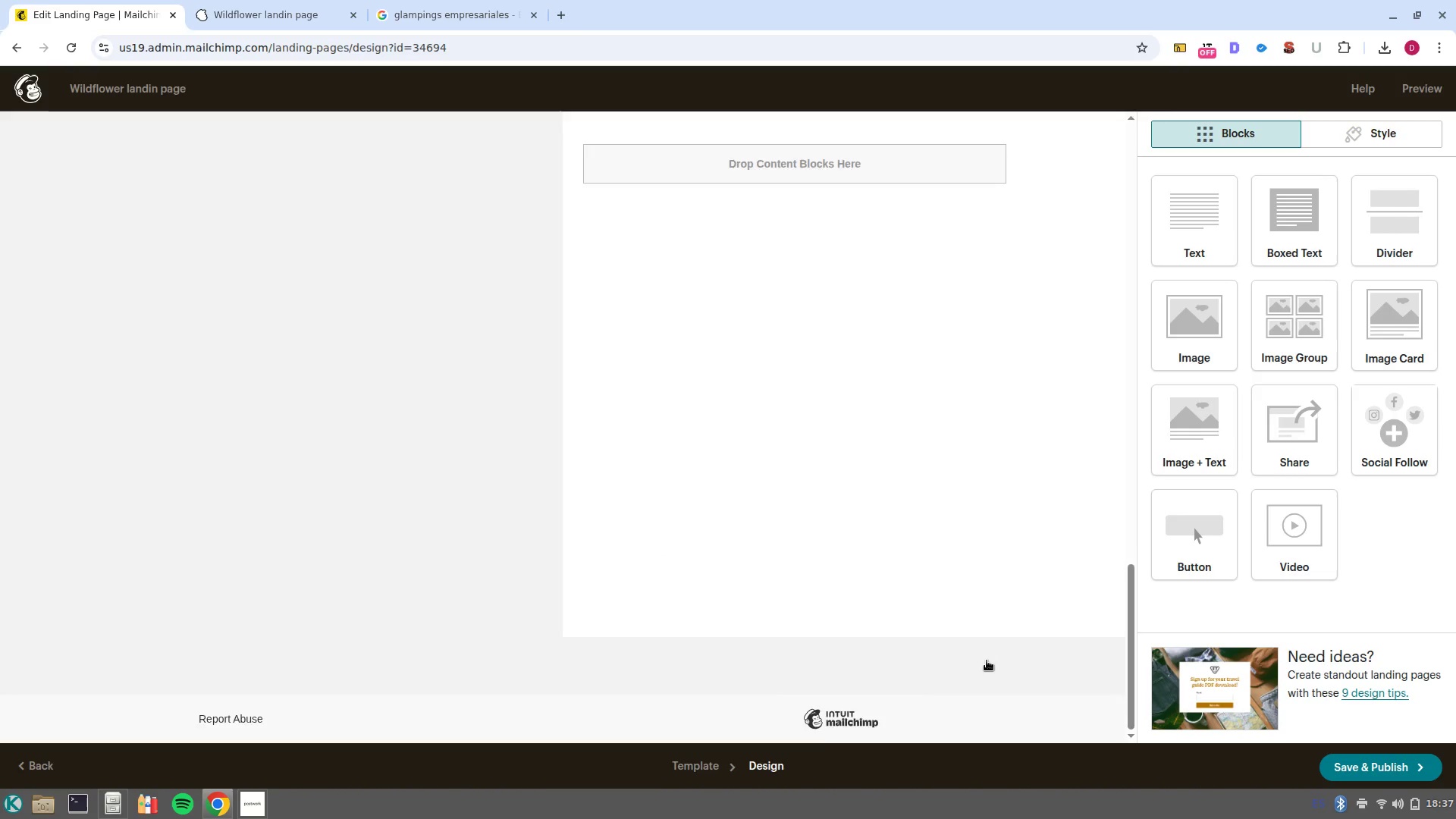 
scroll: coordinate [985, 654], scroll_direction: up, amount: 4.0
 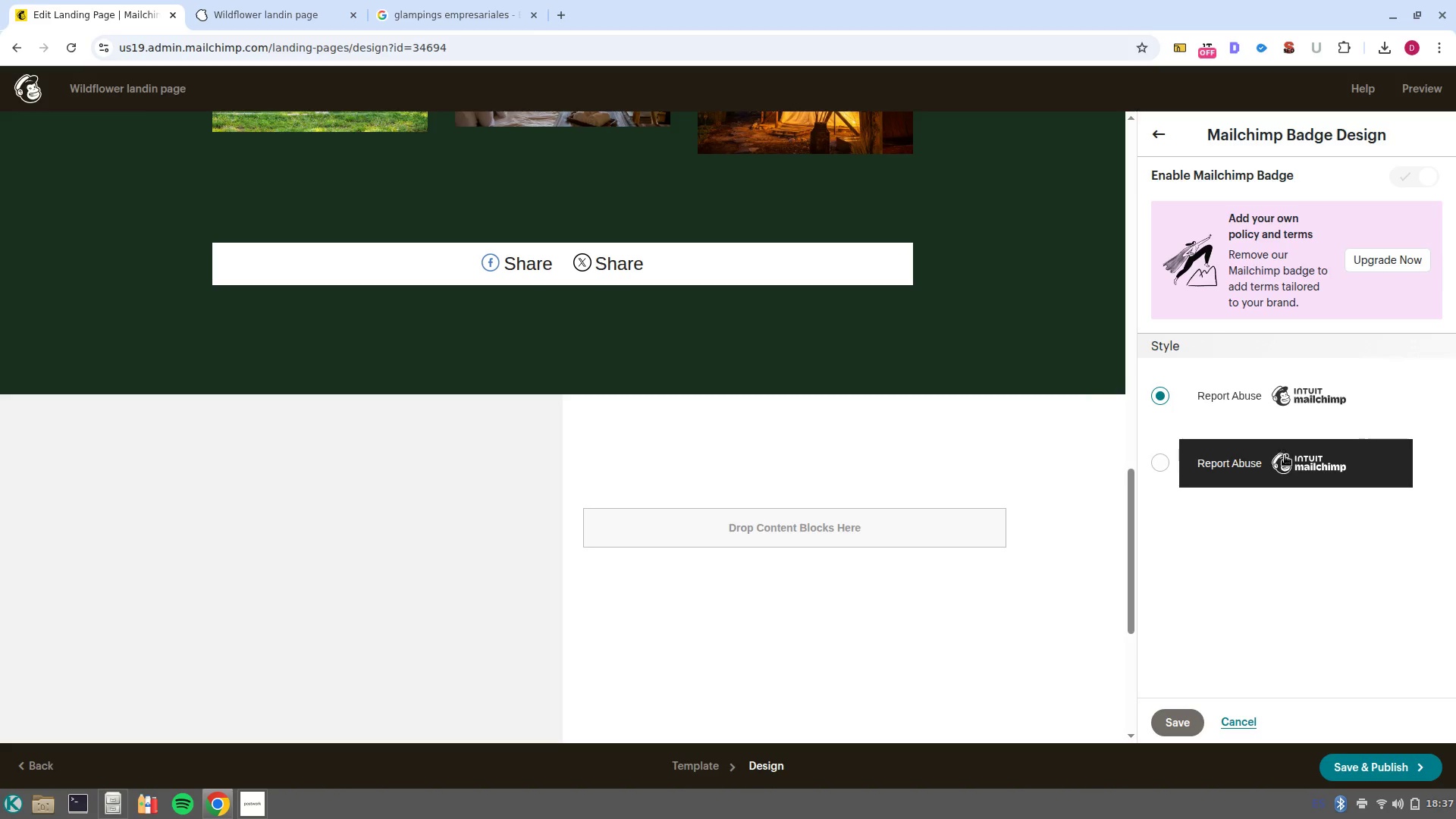 
left_click([1155, 463])
 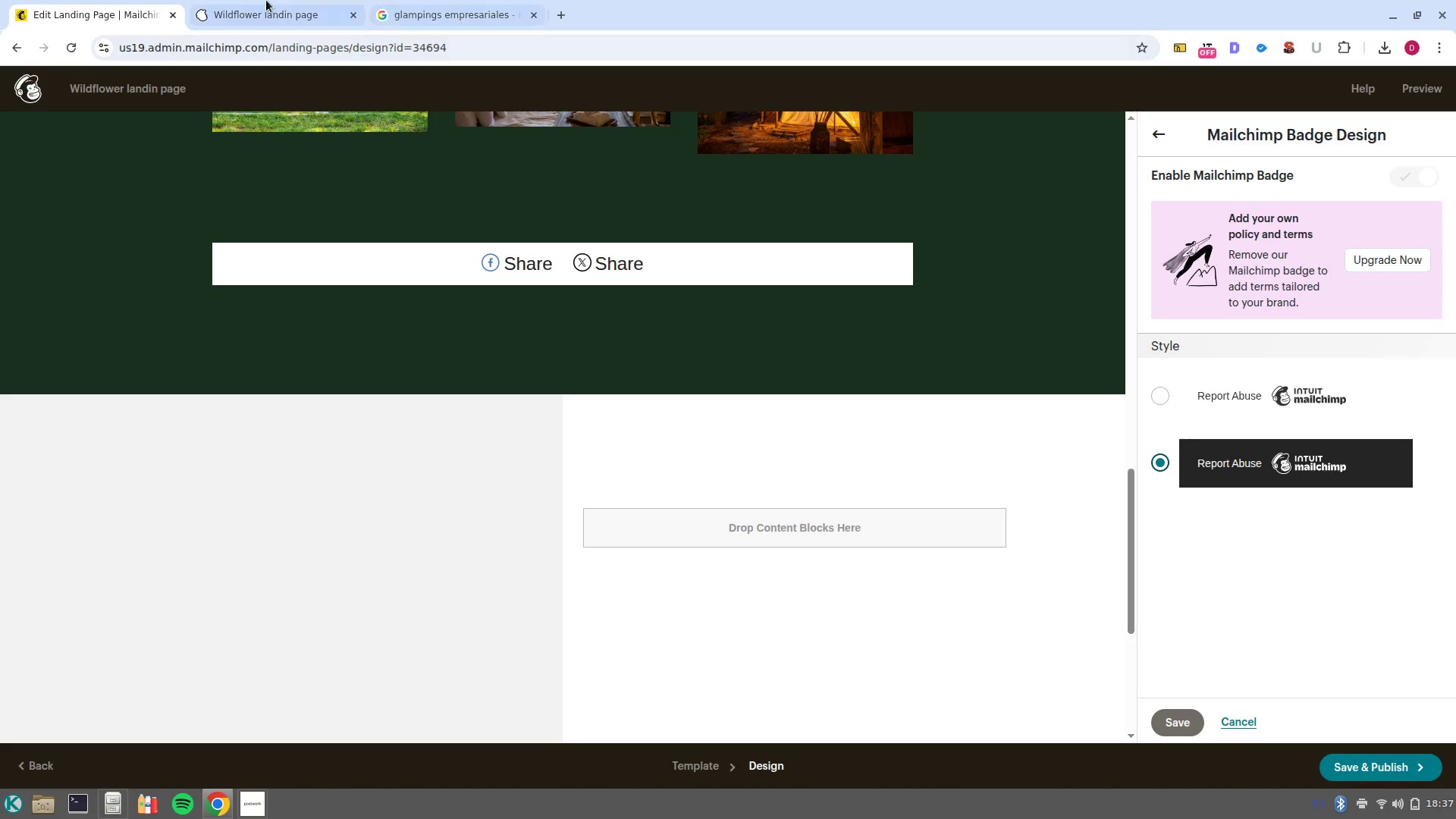 
left_click([252, 1])
 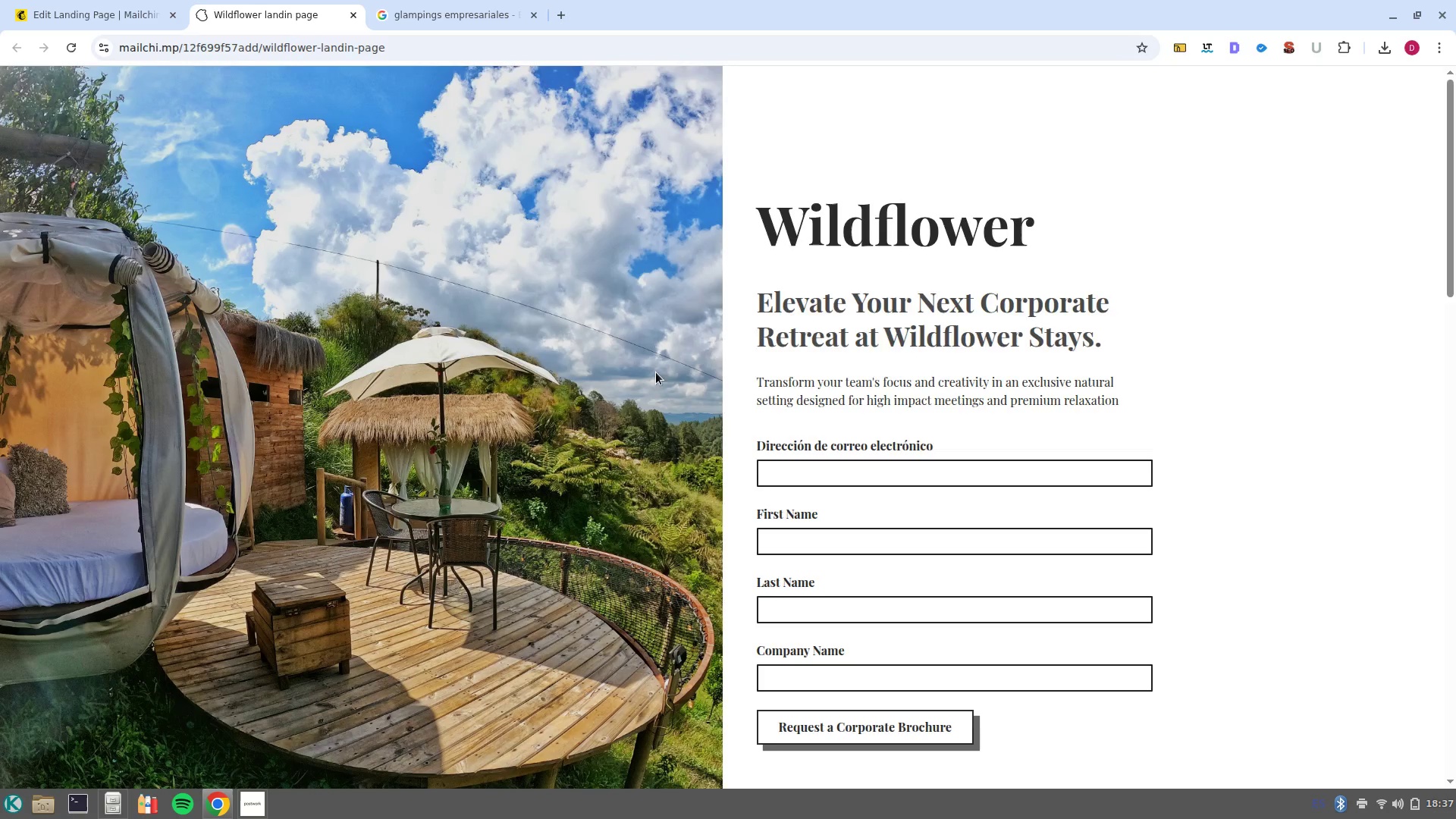 
scroll: coordinate [657, 441], scroll_direction: down, amount: 9.0
 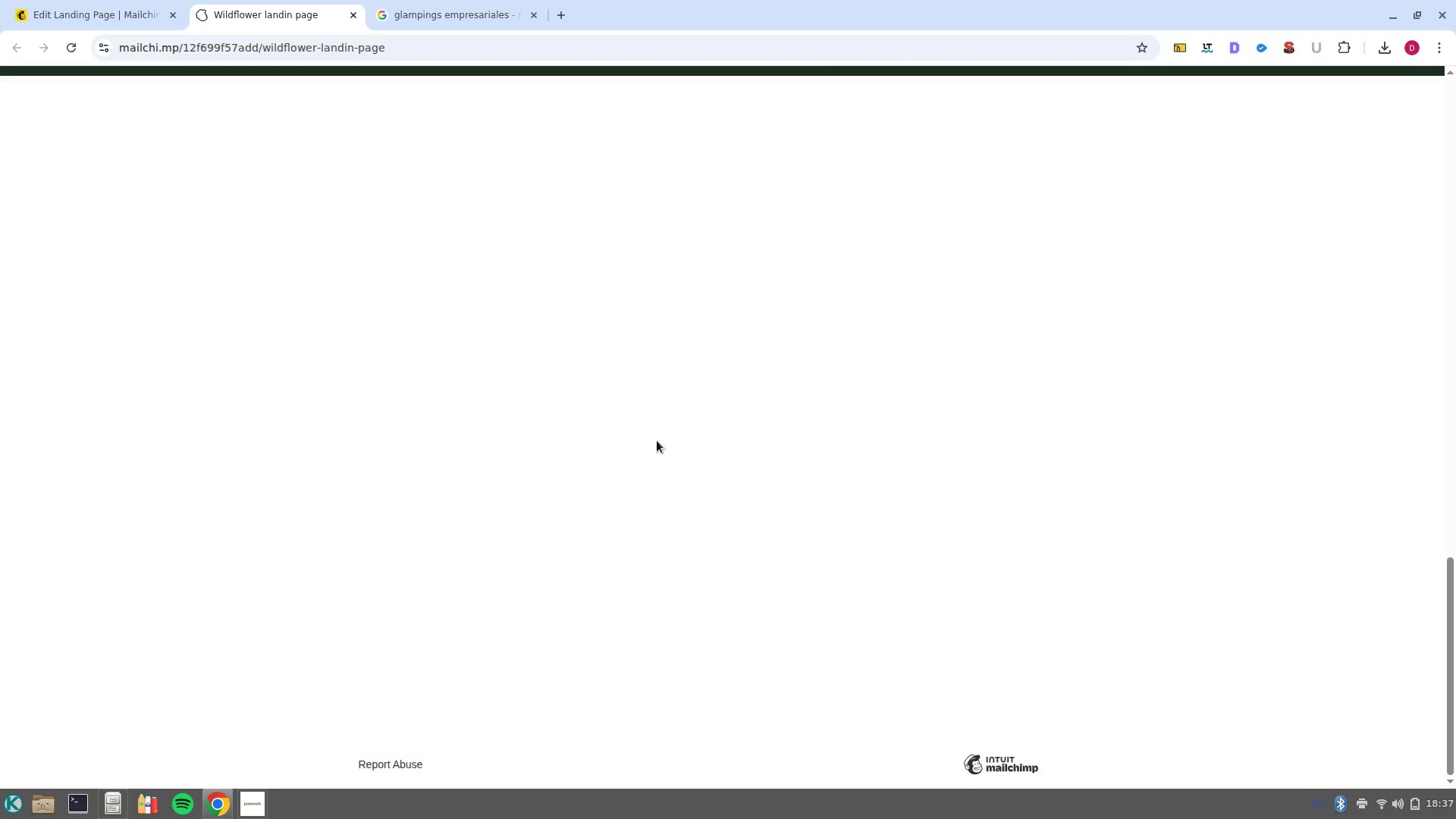 
scroll: coordinate [657, 441], scroll_direction: up, amount: 25.0
 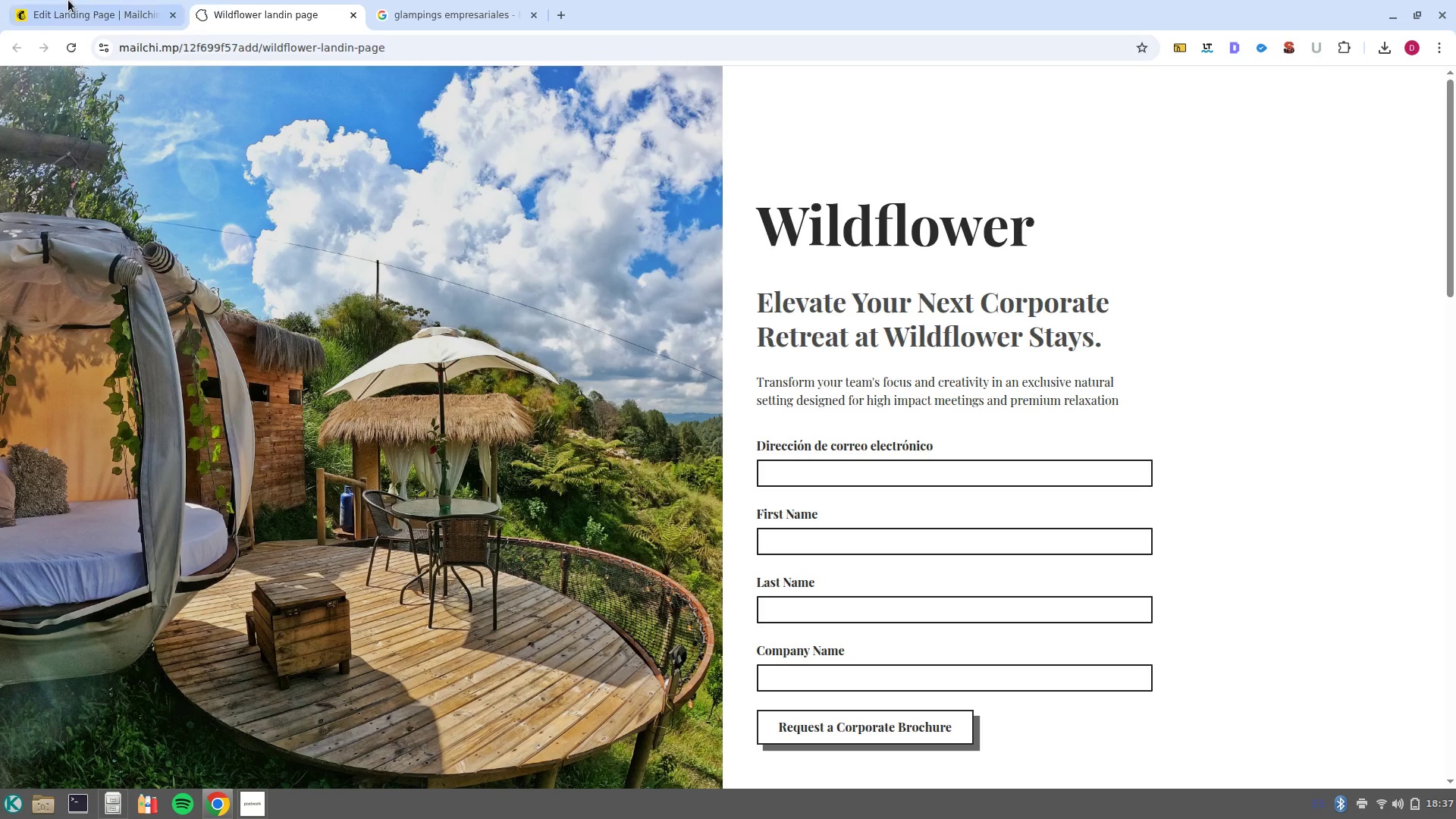 
left_click([63, 0])
 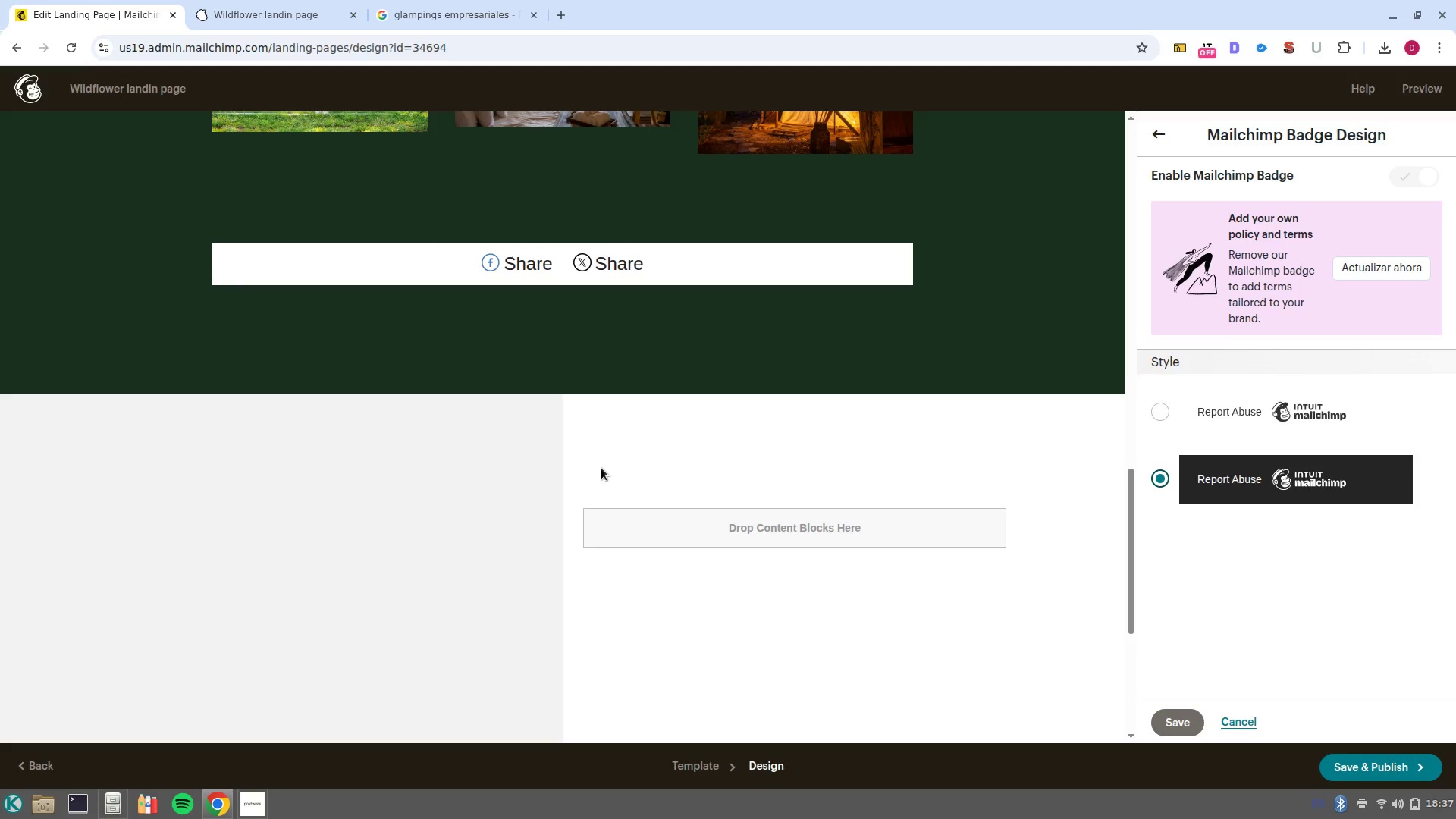 
scroll: coordinate [1180, 454], scroll_direction: up, amount: 18.0
 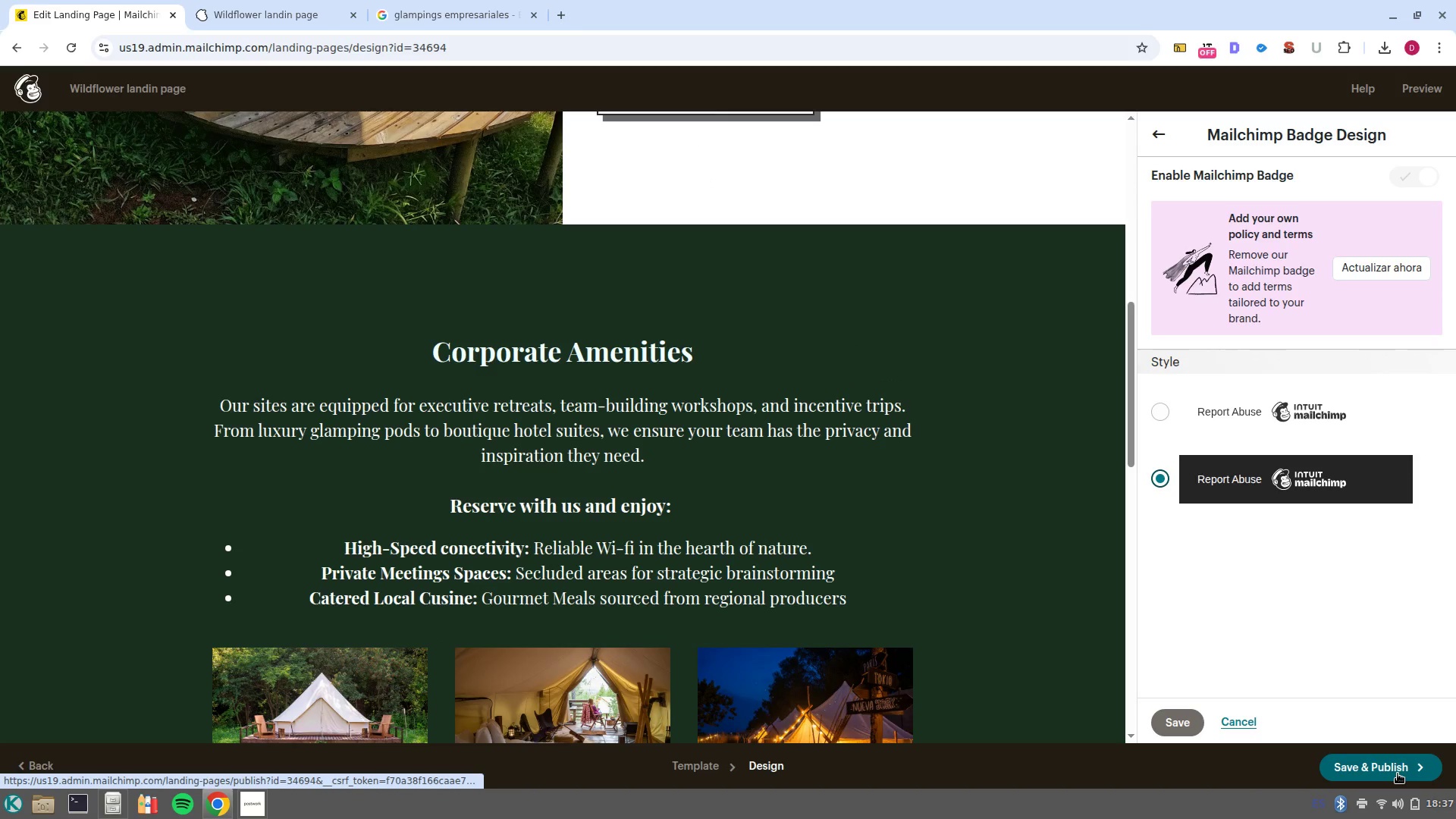 
left_click([1398, 774])
 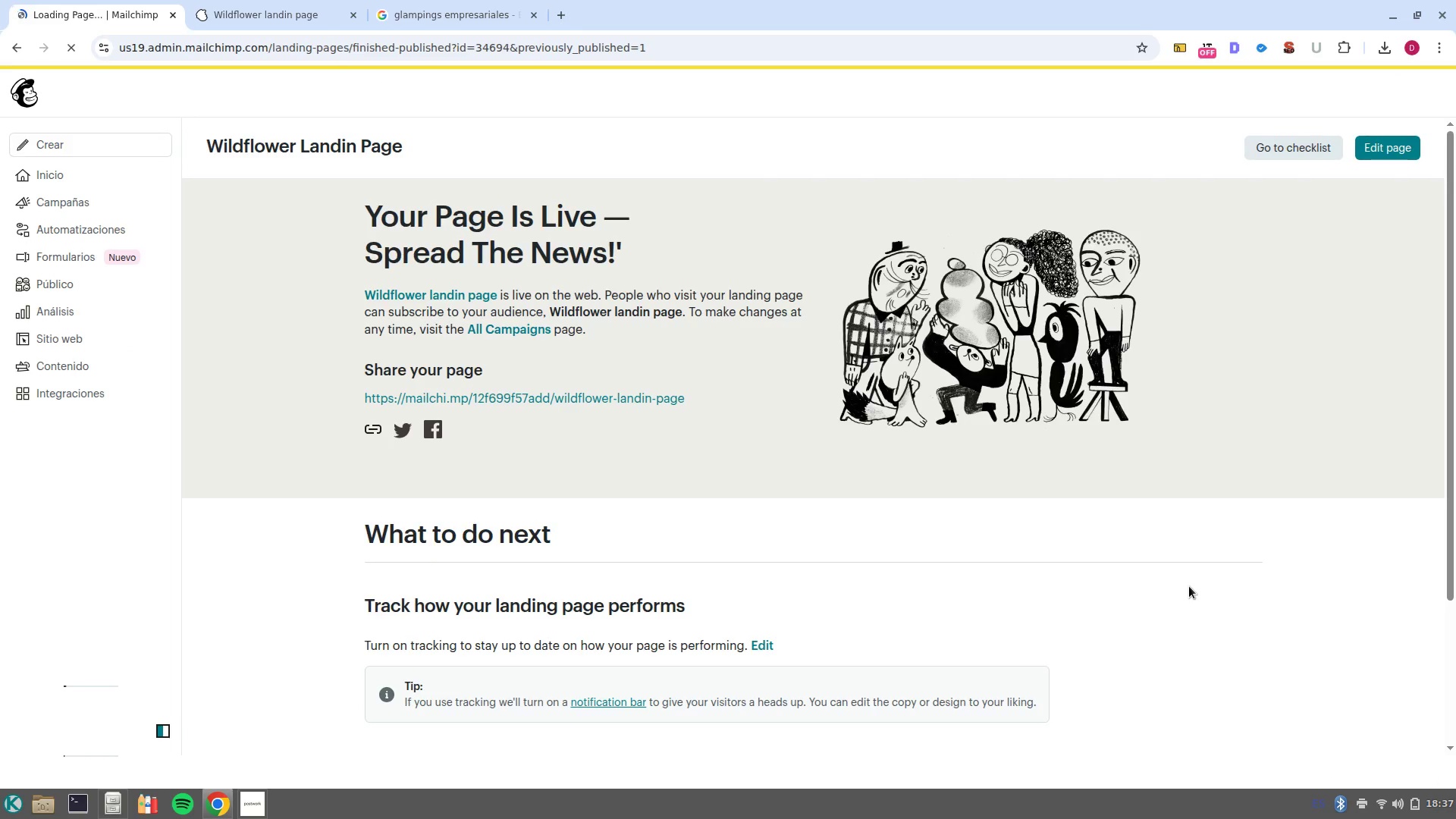 
wait(14.43)
 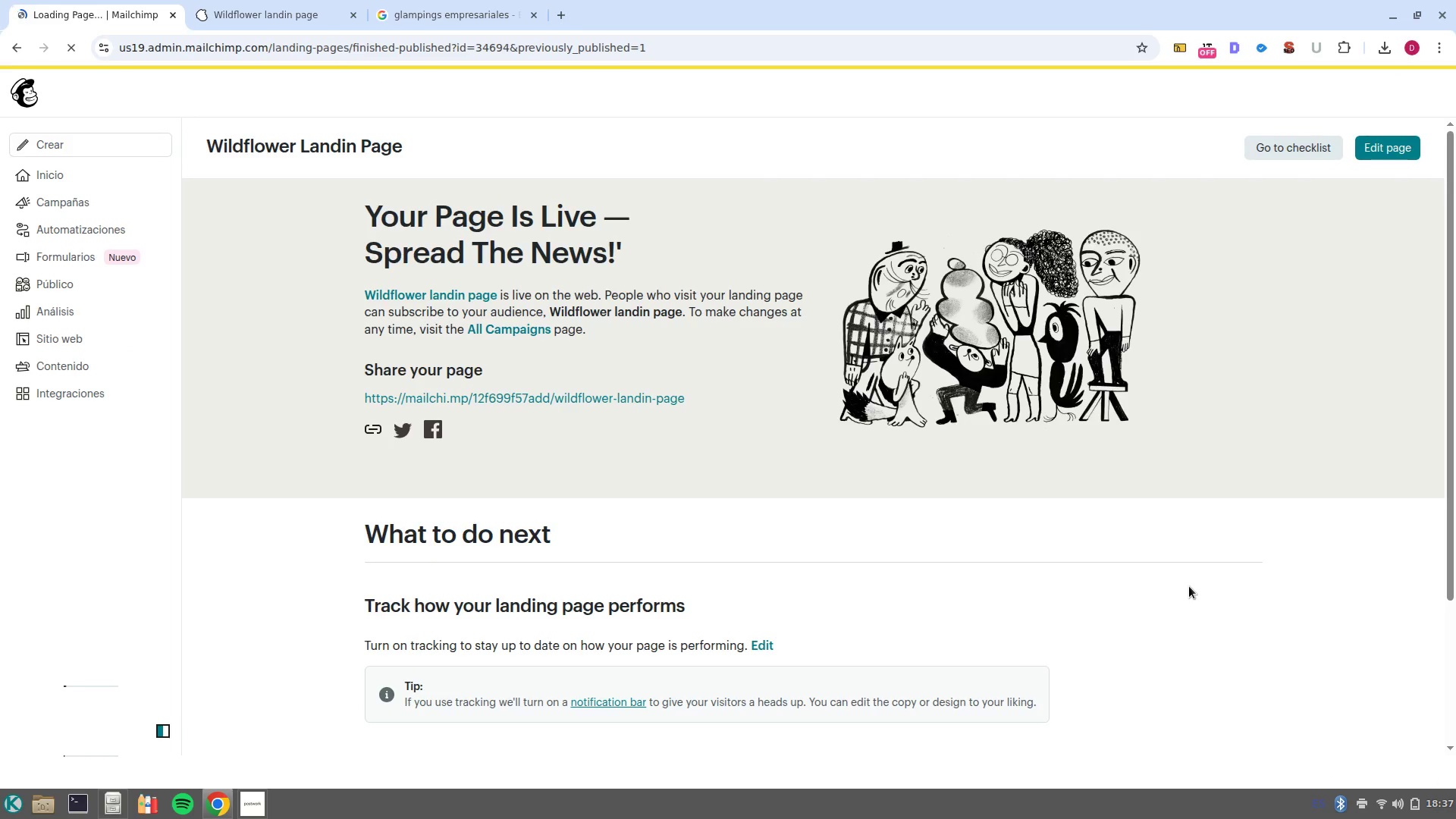 
left_click([78, 143])
 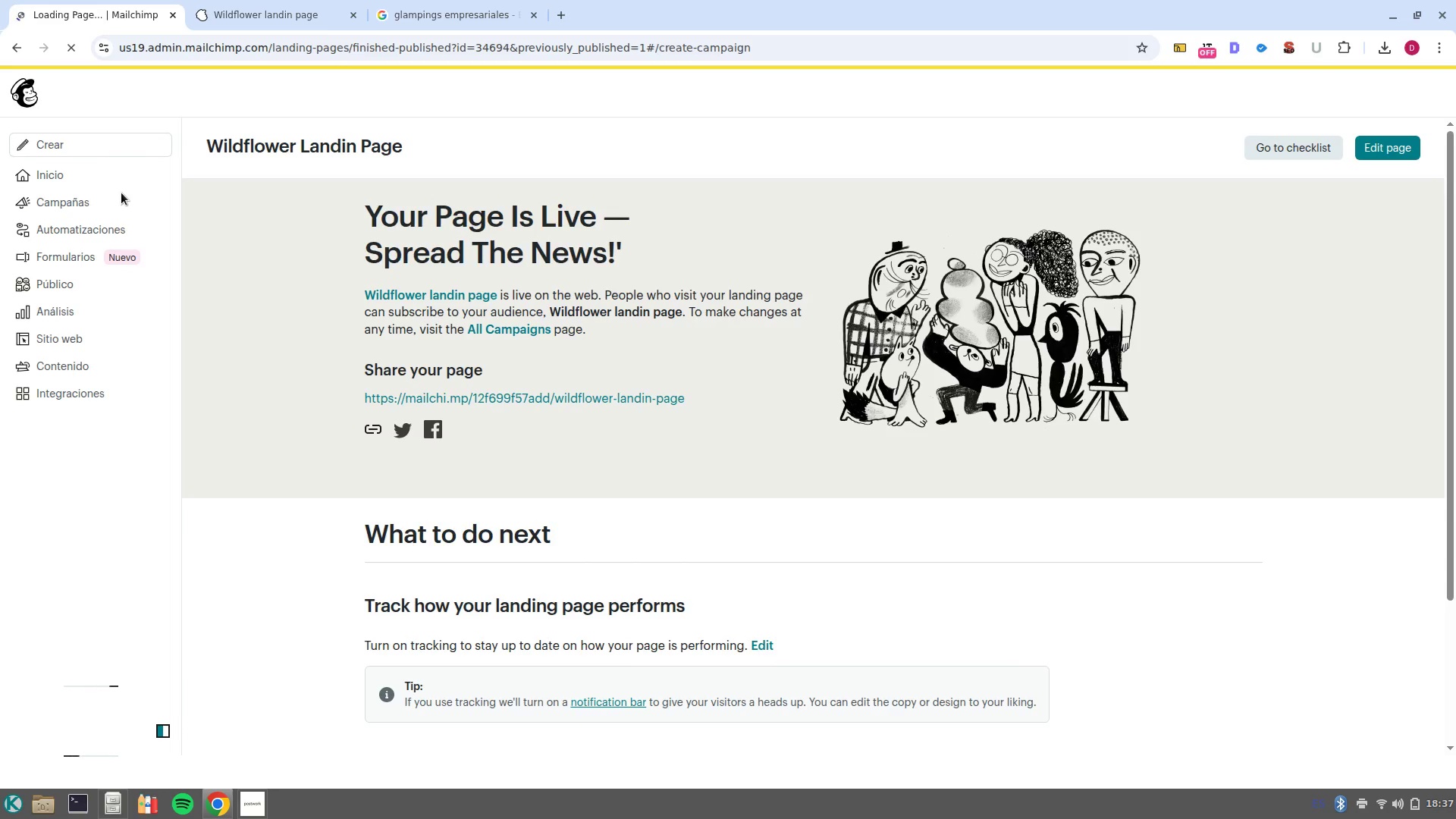 
wait(5.98)
 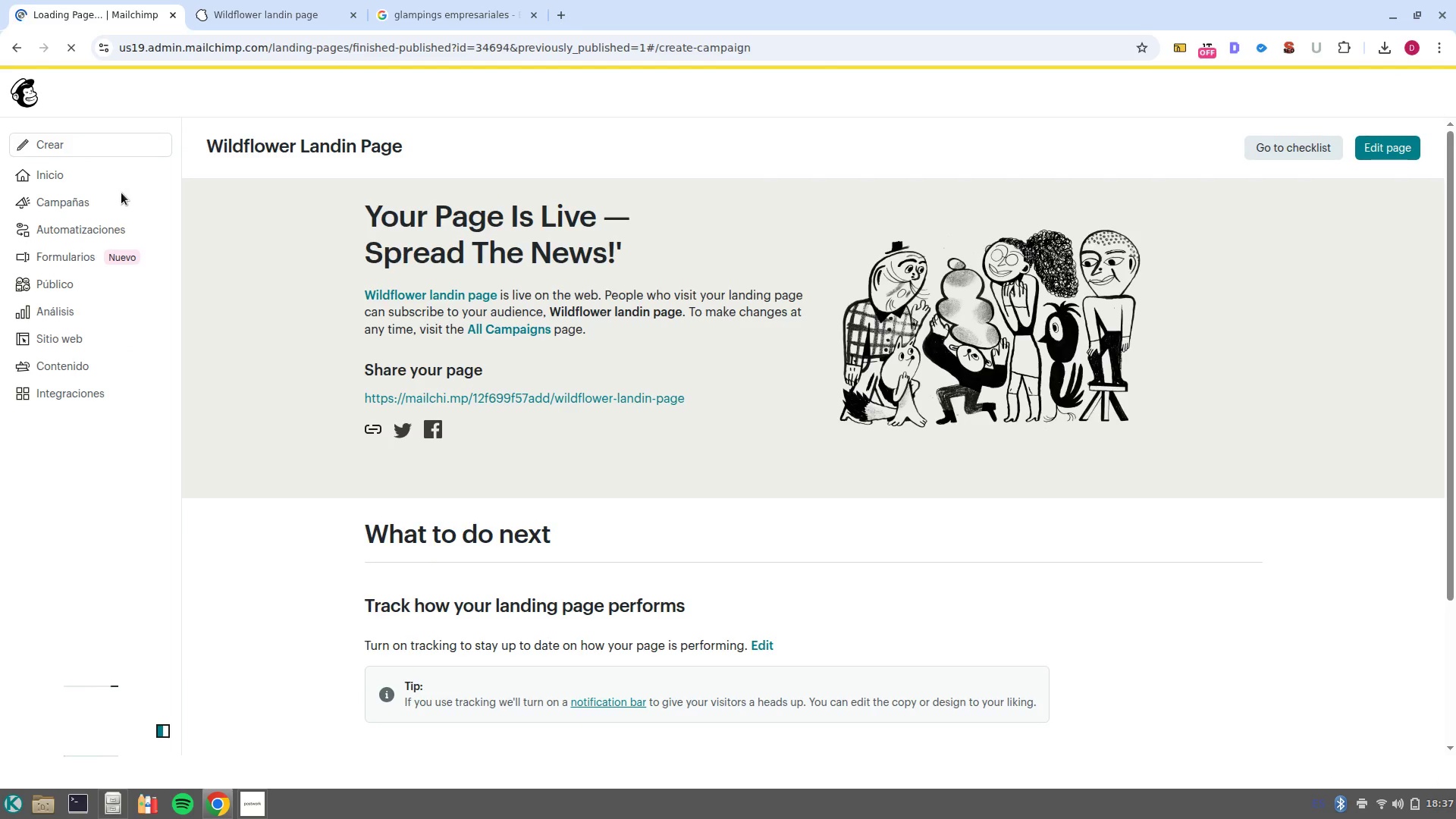 
left_click([262, 818])